 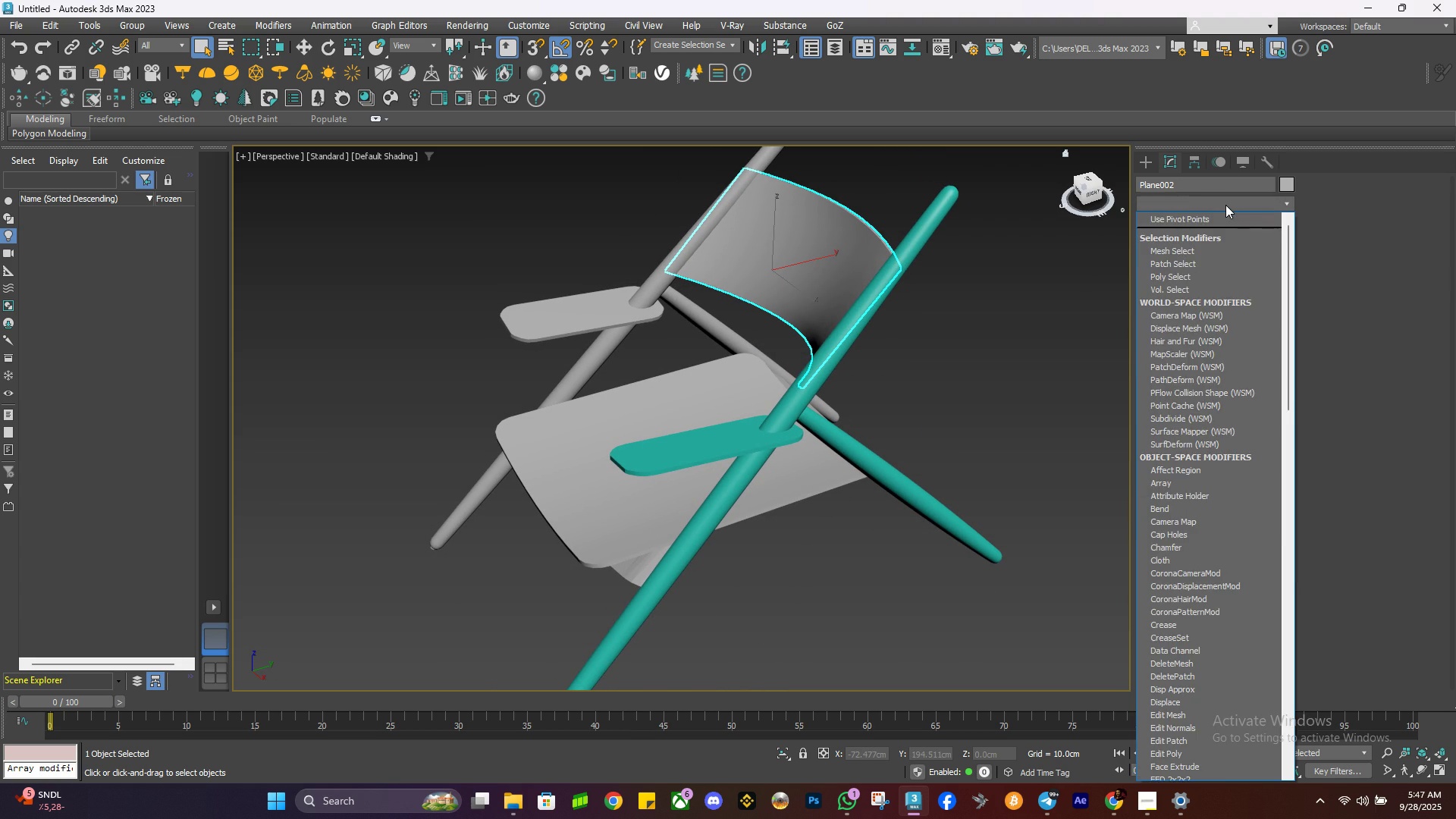 
key(U)
 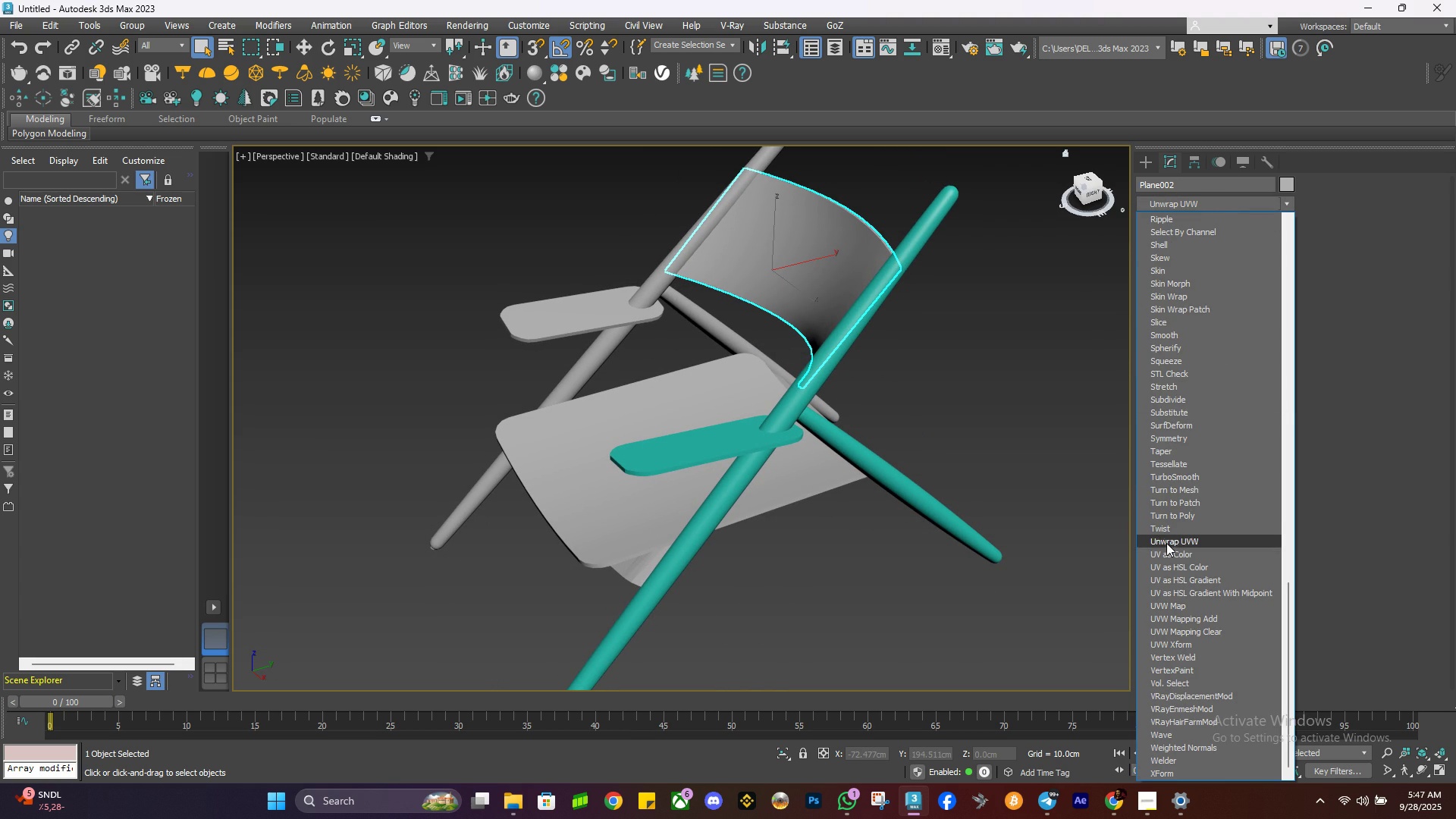 
left_click([1166, 543])
 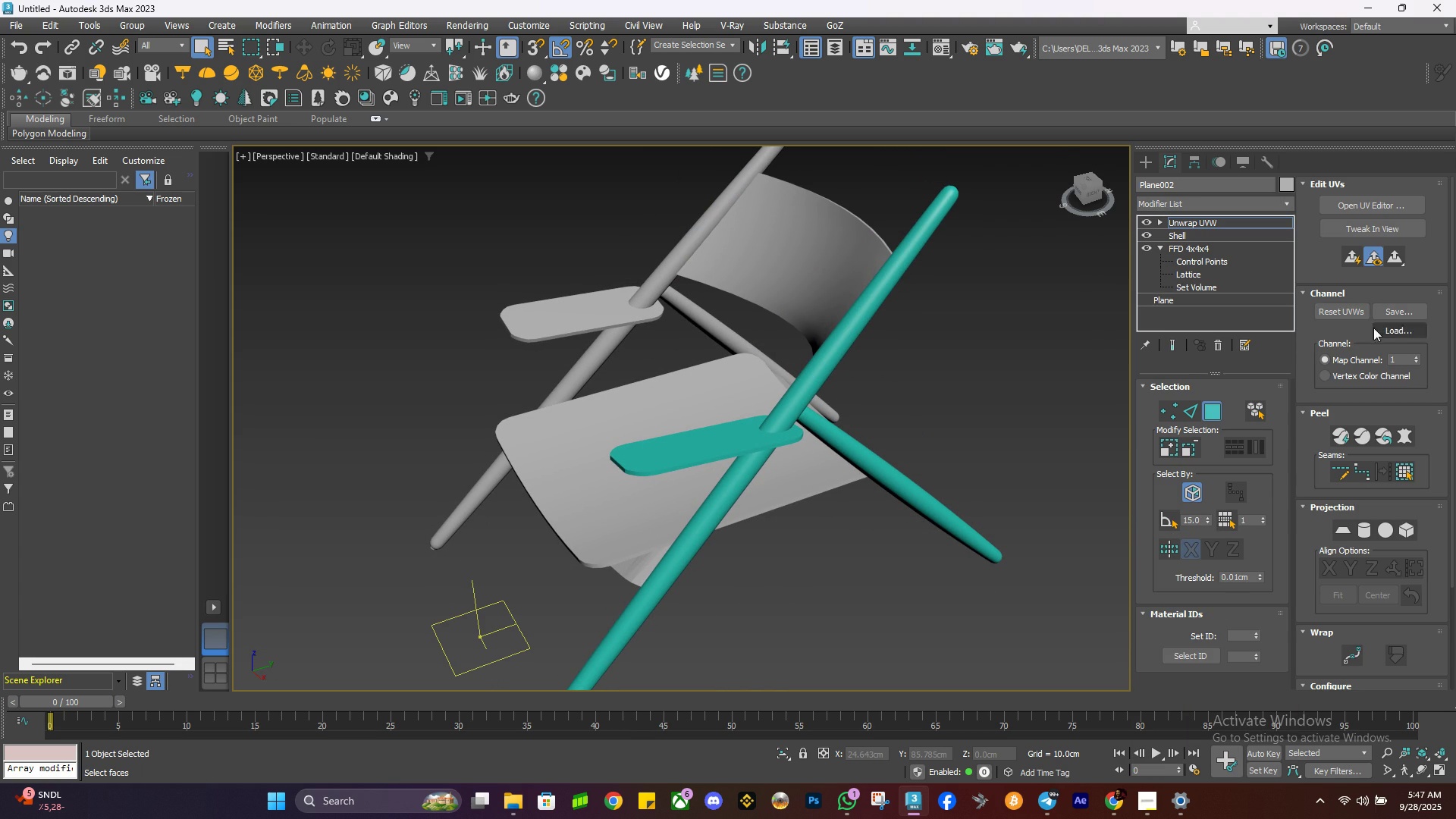 
left_click([1371, 203])
 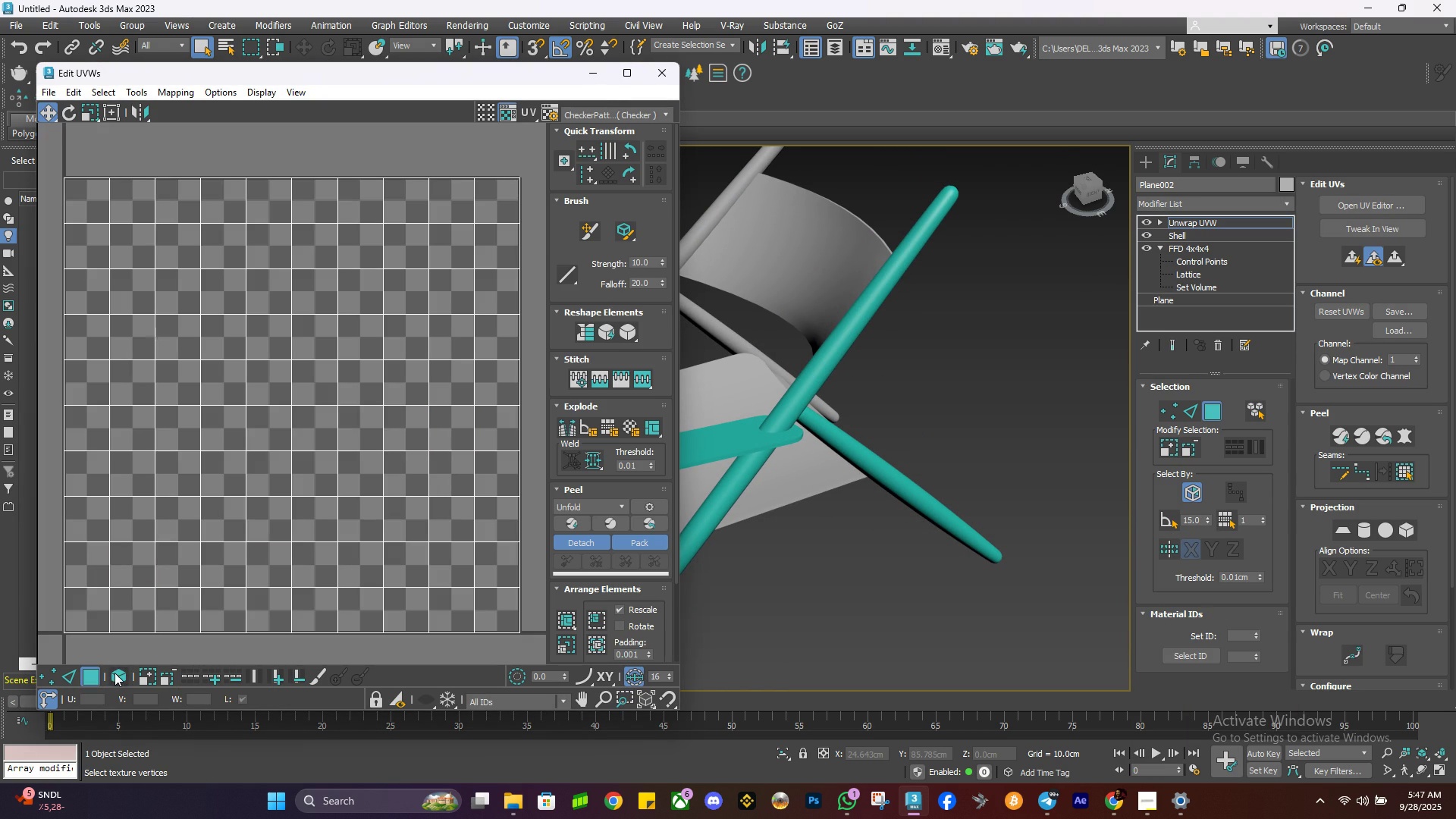 
double_click([317, 469])